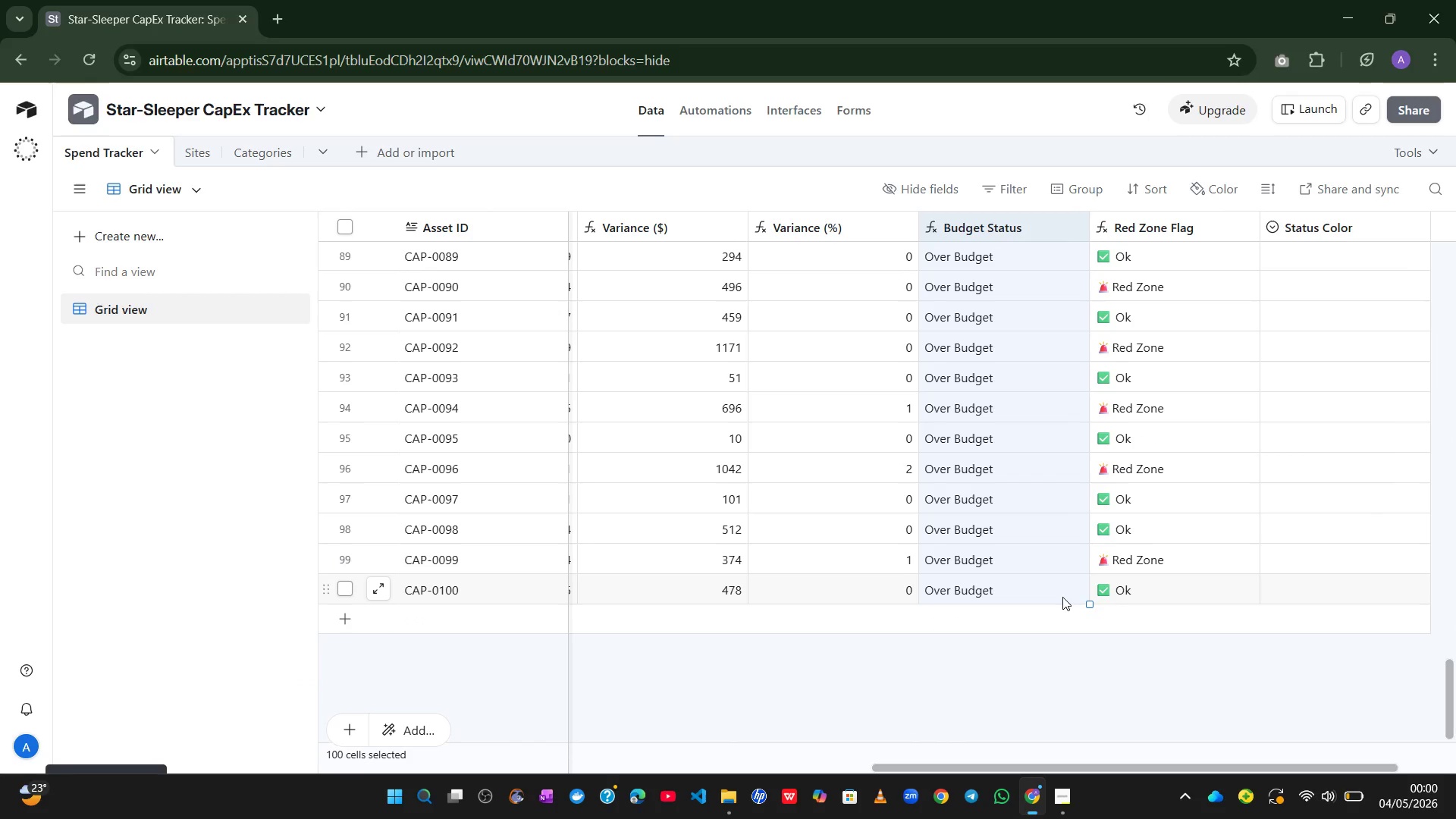 
key(Control+C)
 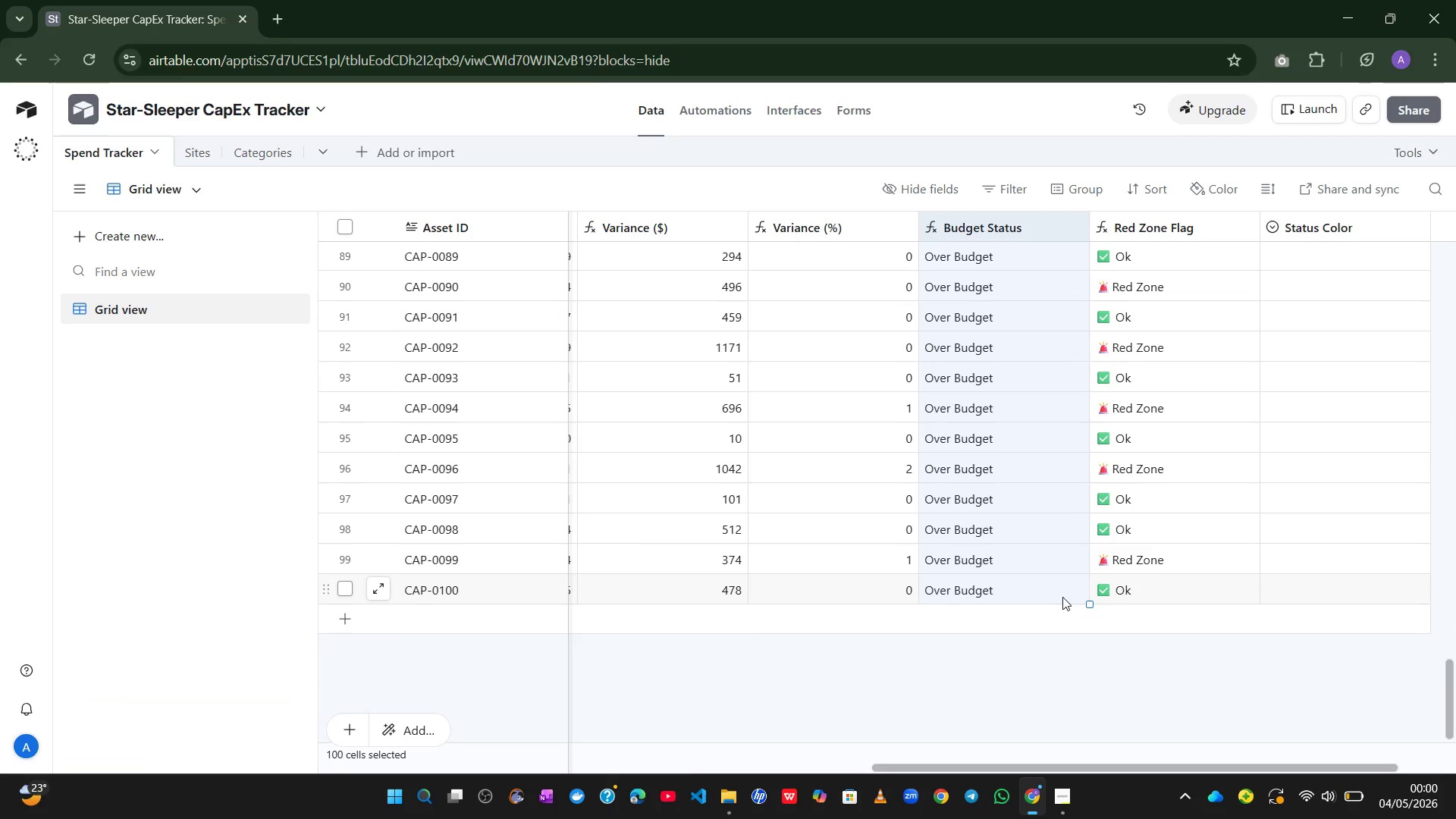 
key(Control+C)
 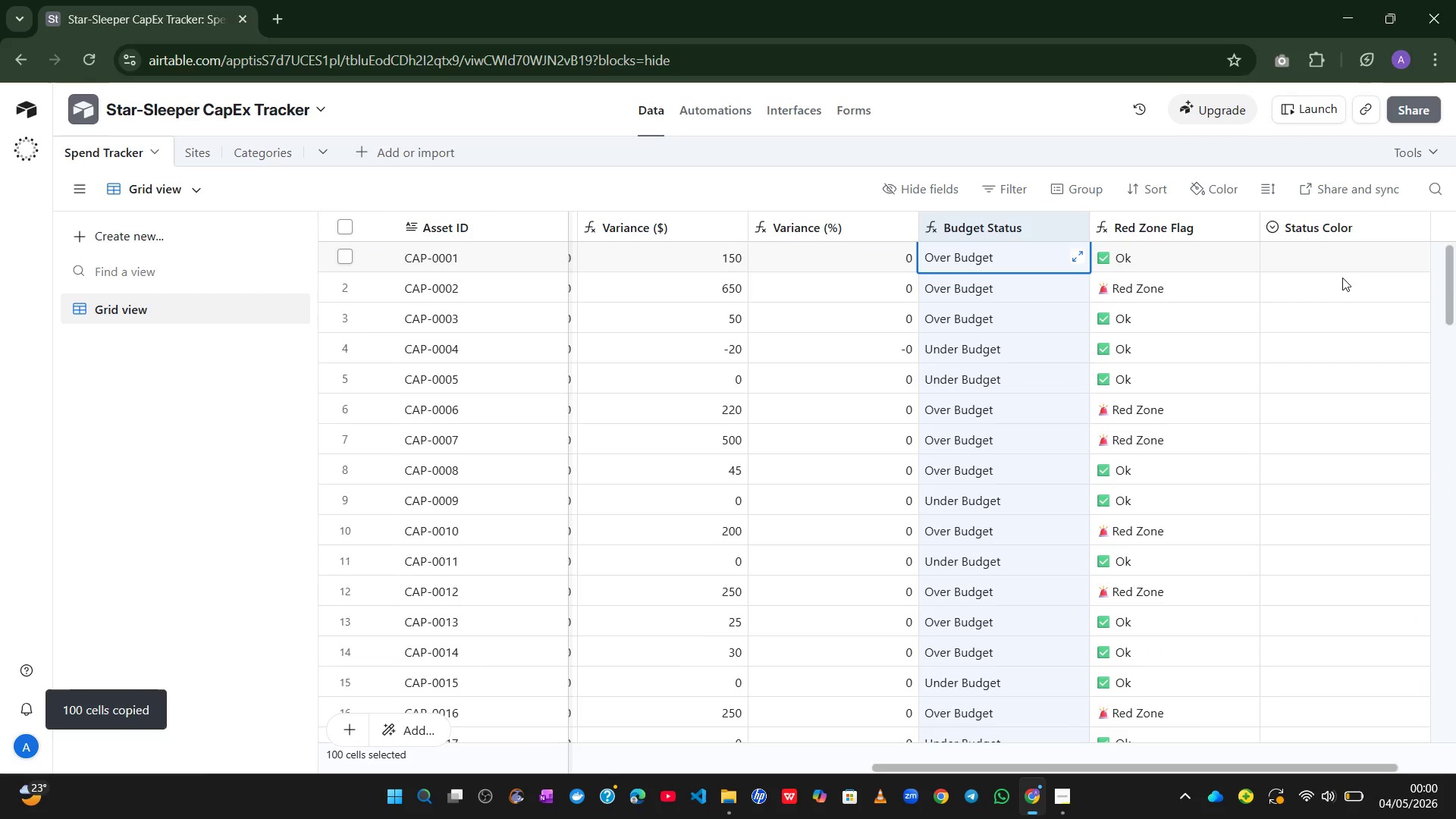 
wait(5.5)
 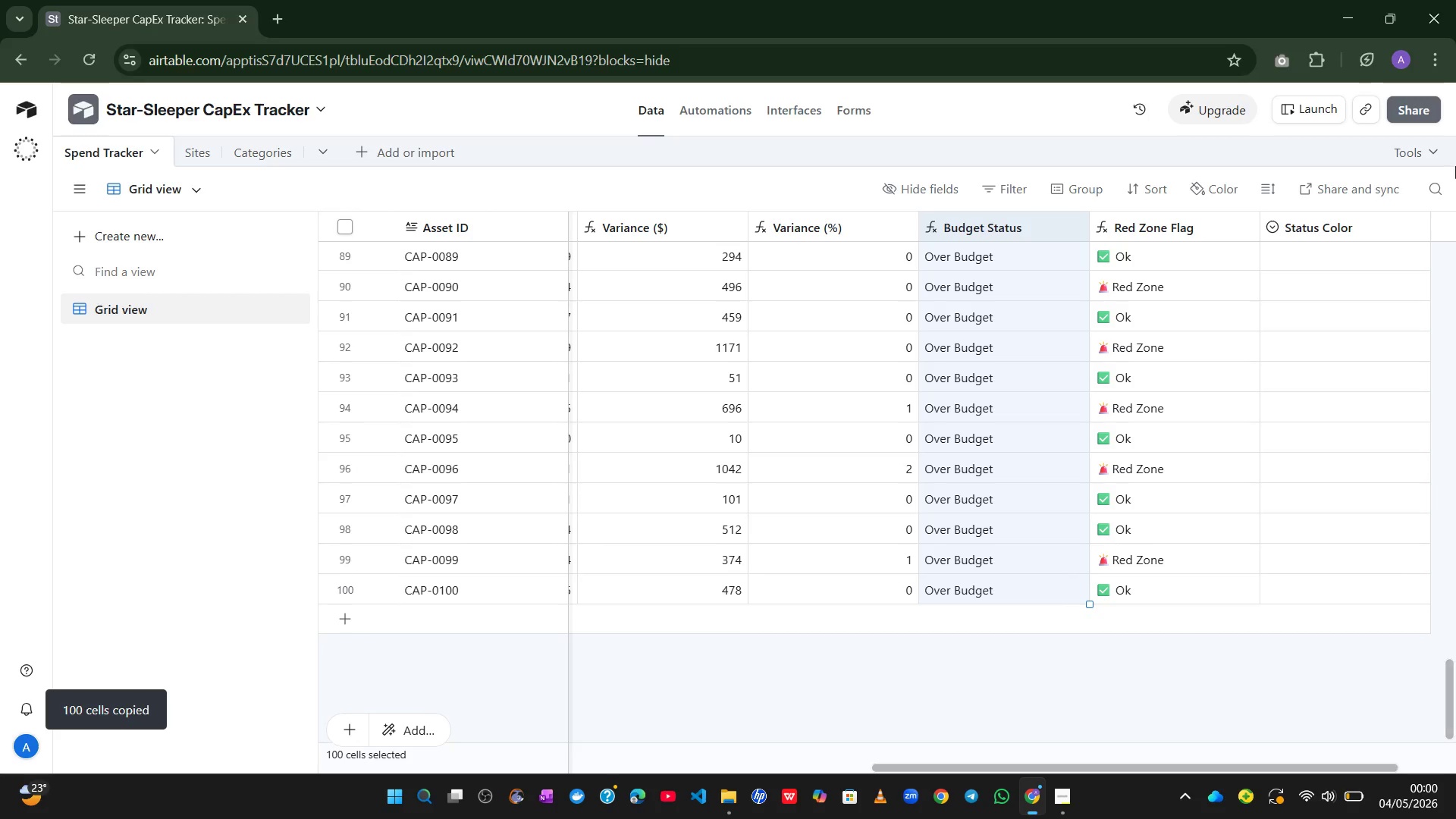 
key(Control+C)
 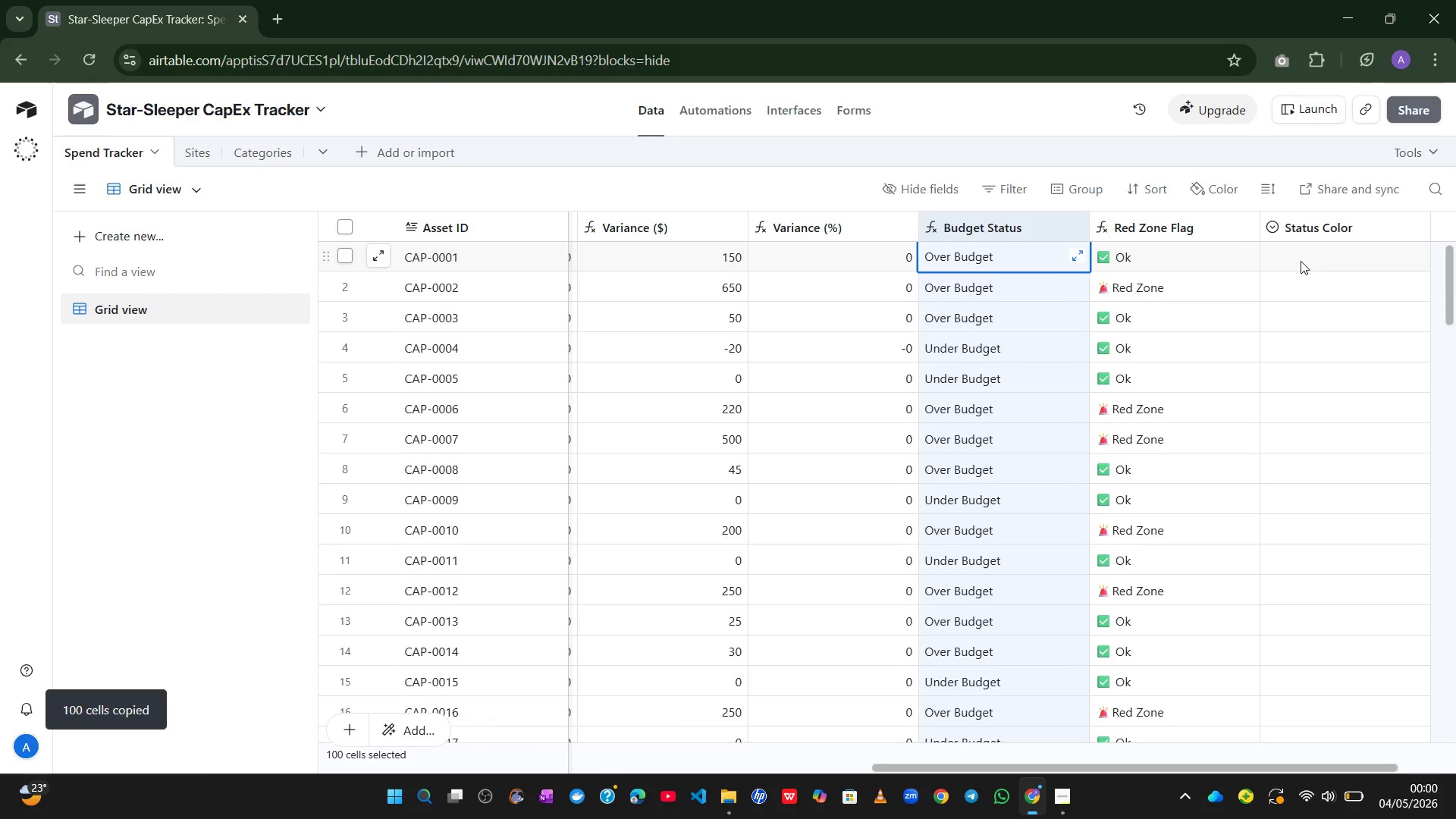 
left_click([1298, 257])
 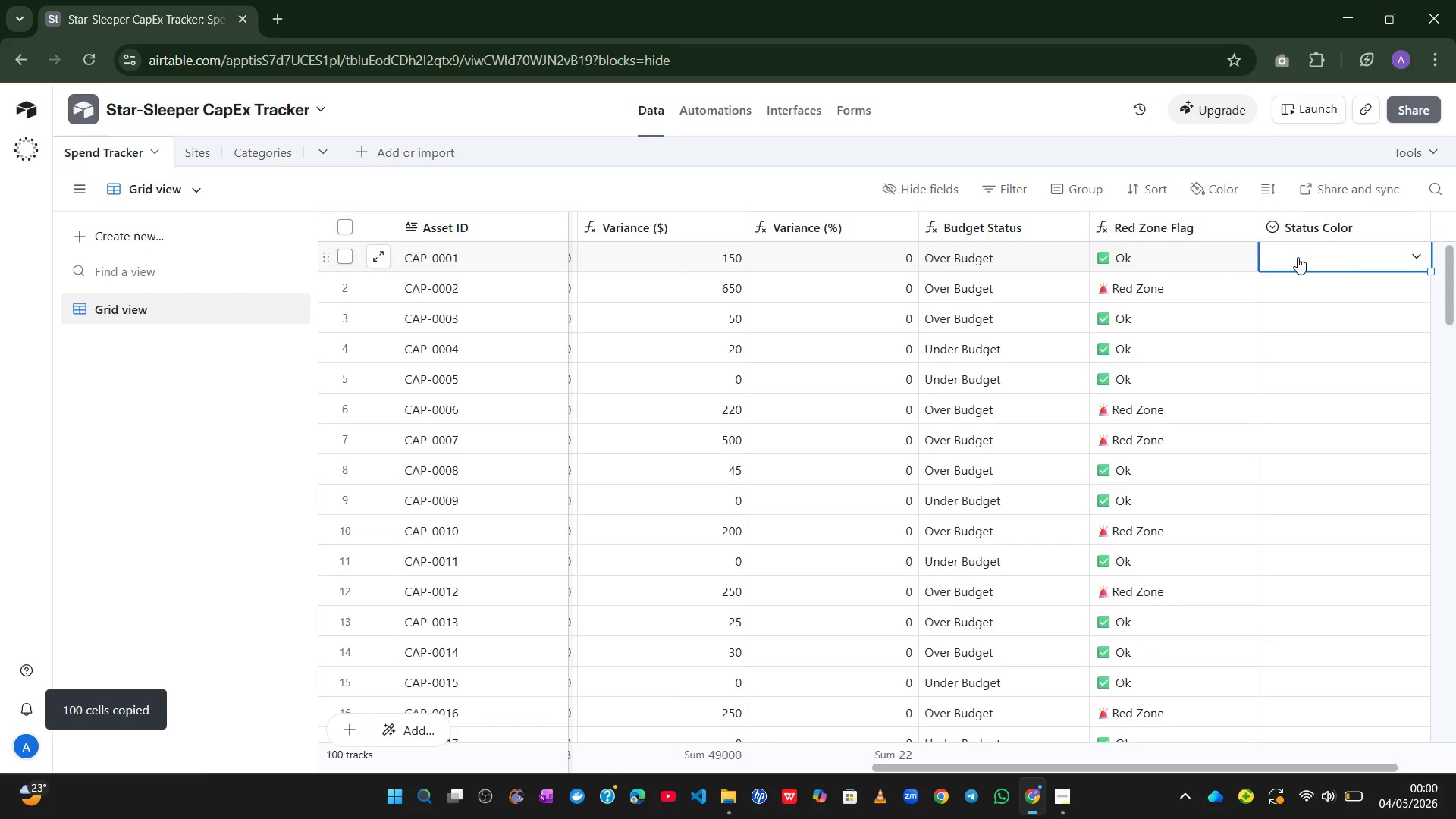 
key(Control+V)
 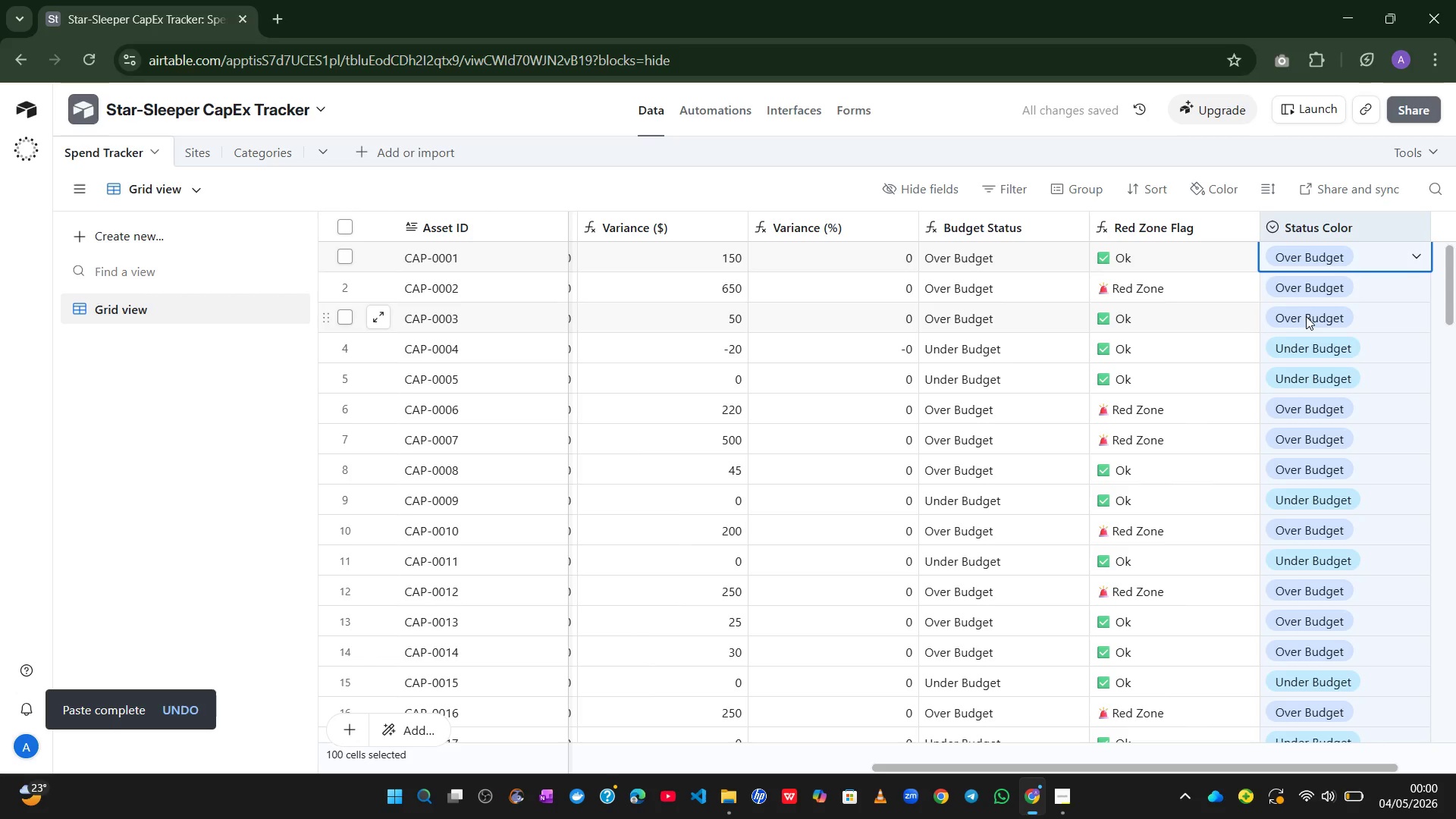 
wait(6.62)
 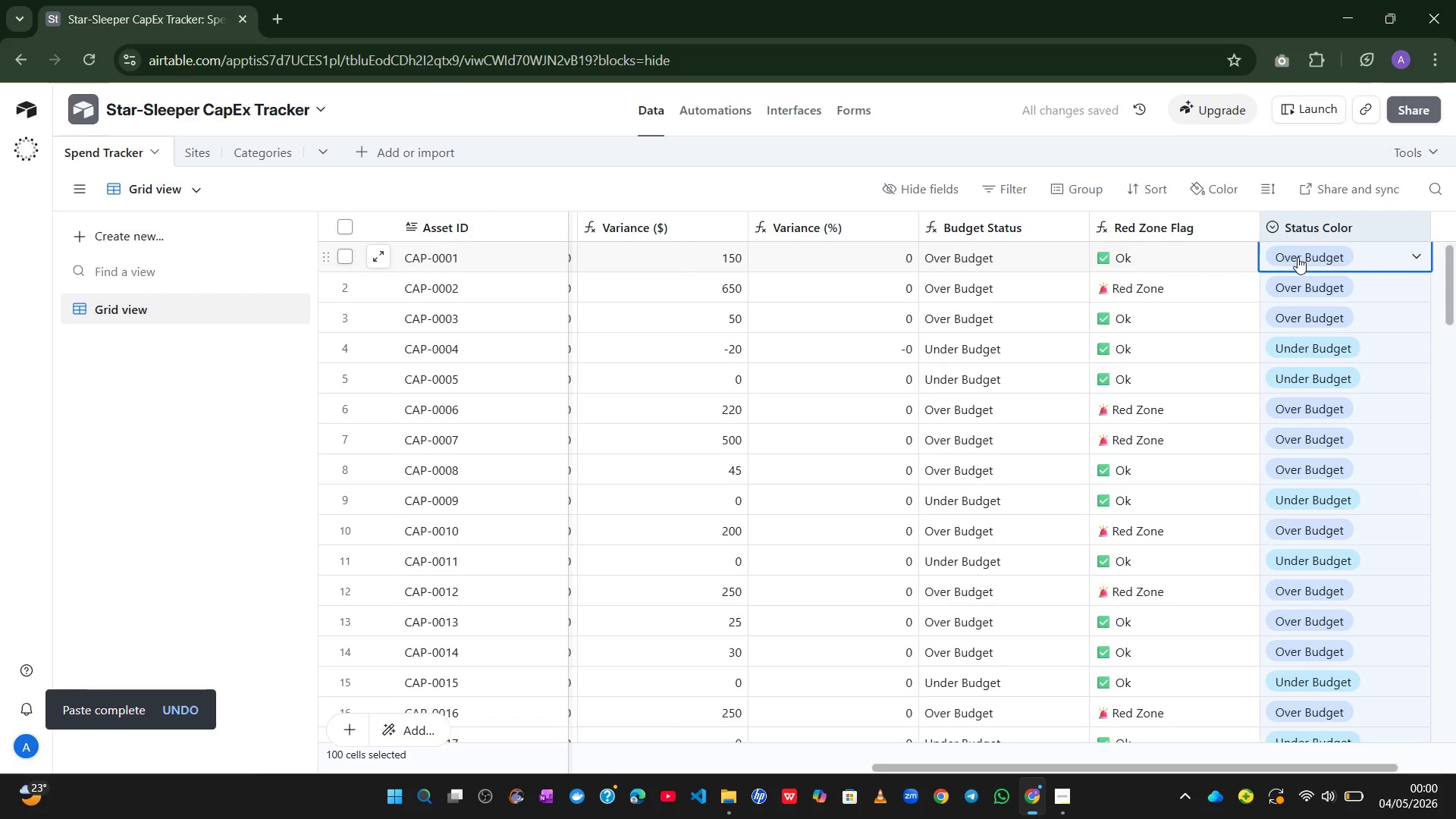 
left_click([1177, 366])
 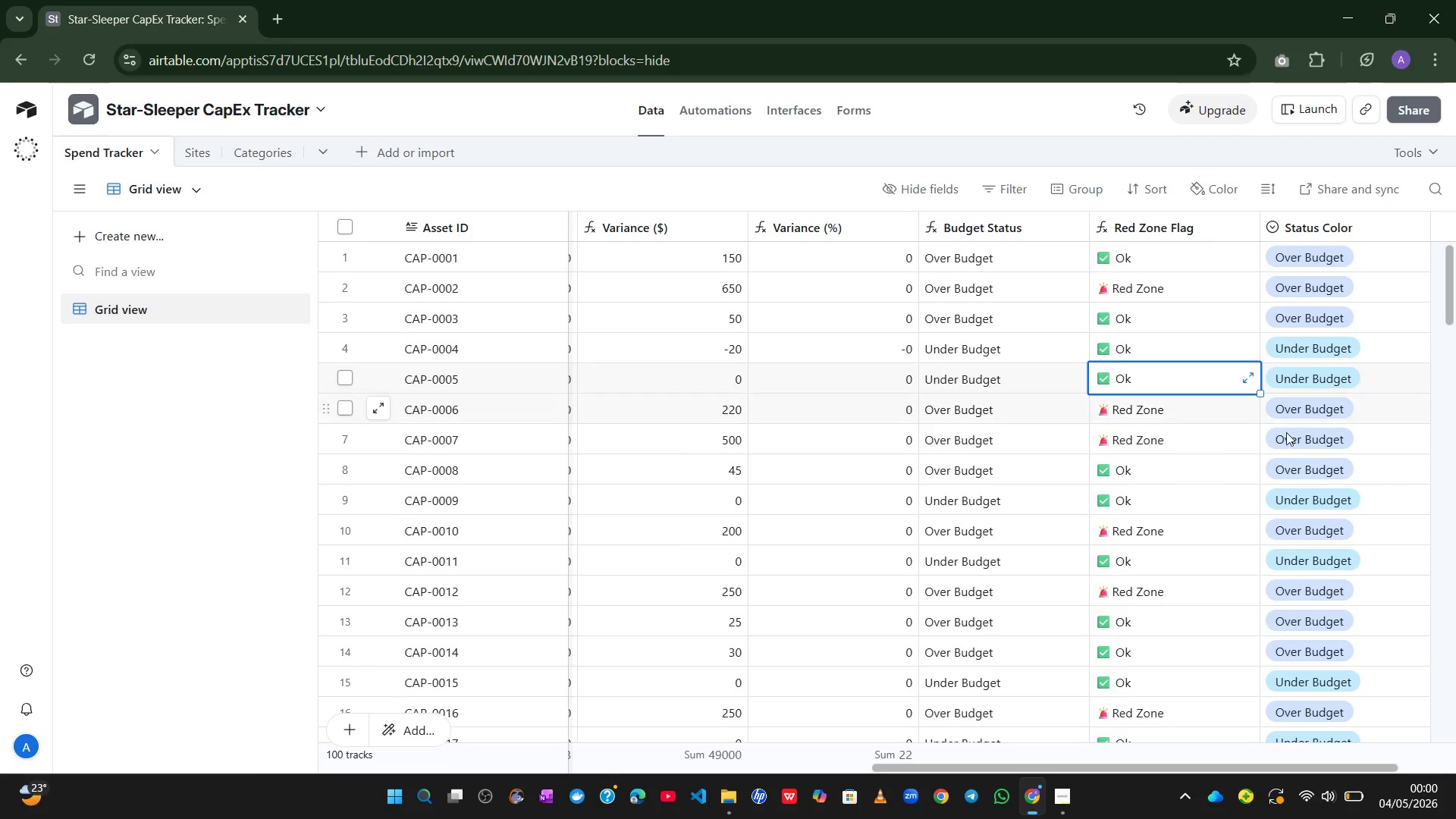 
wait(7.36)
 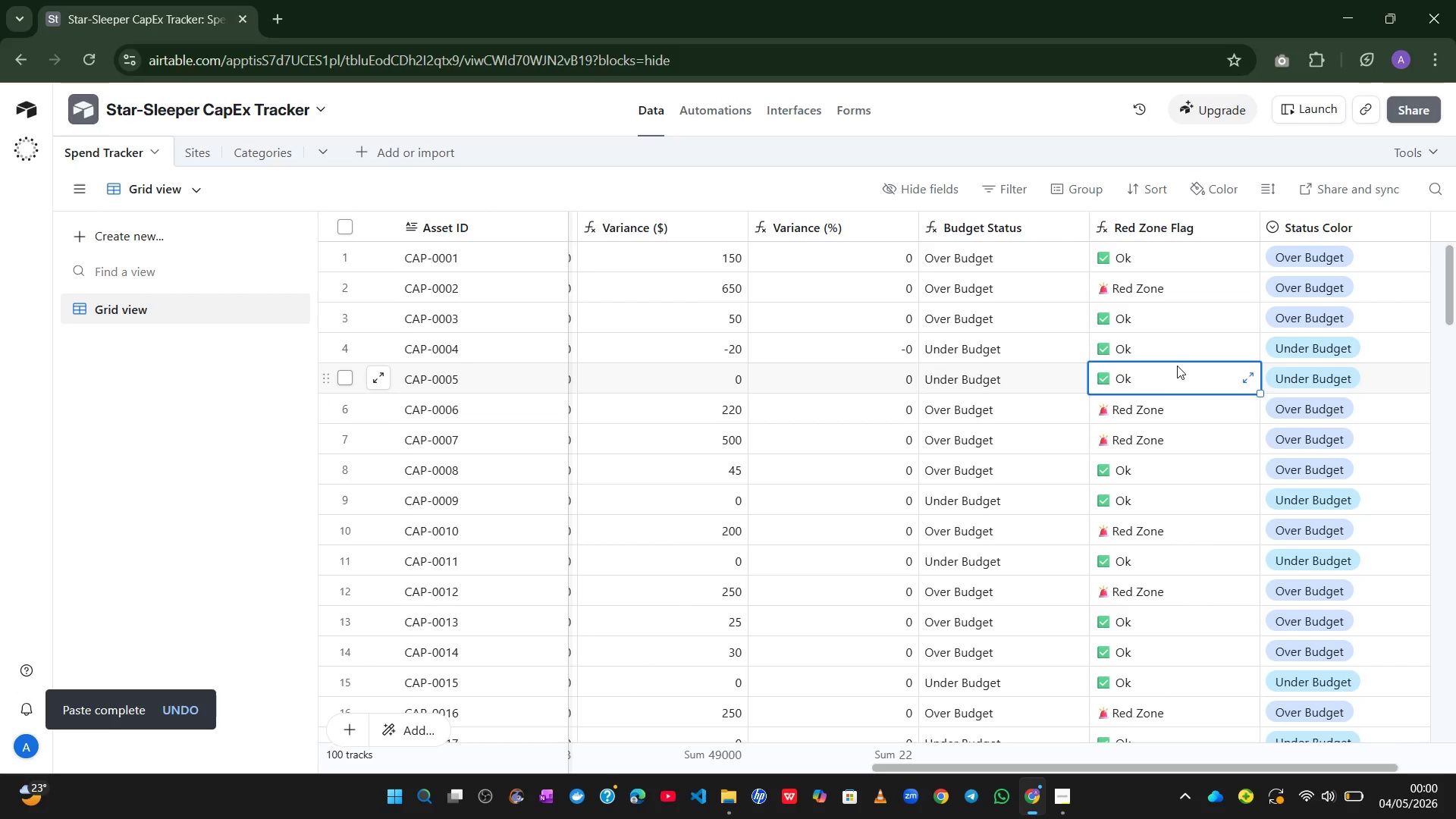 
left_click([1067, 799])